 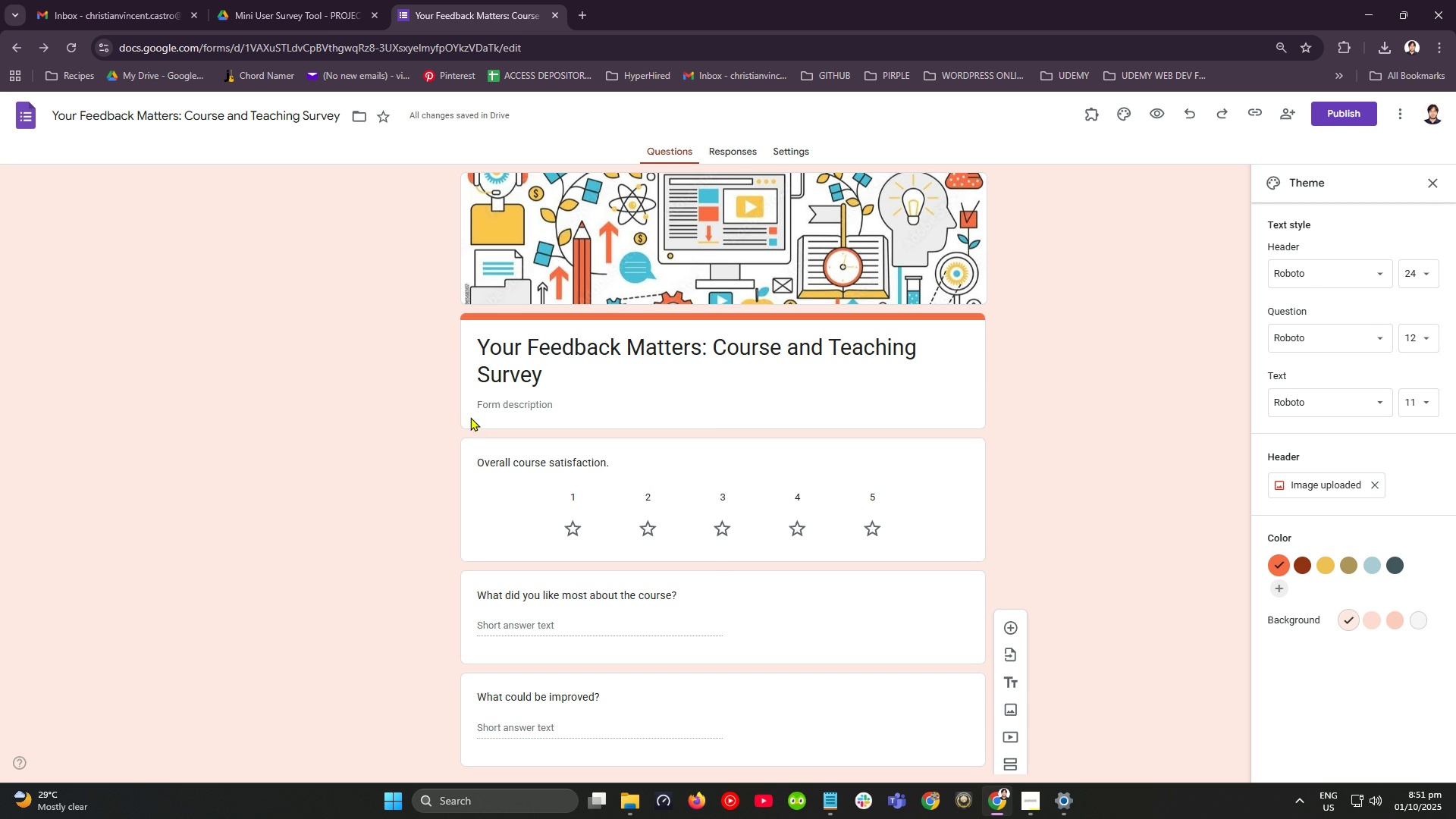 
left_click([1304, 569])
 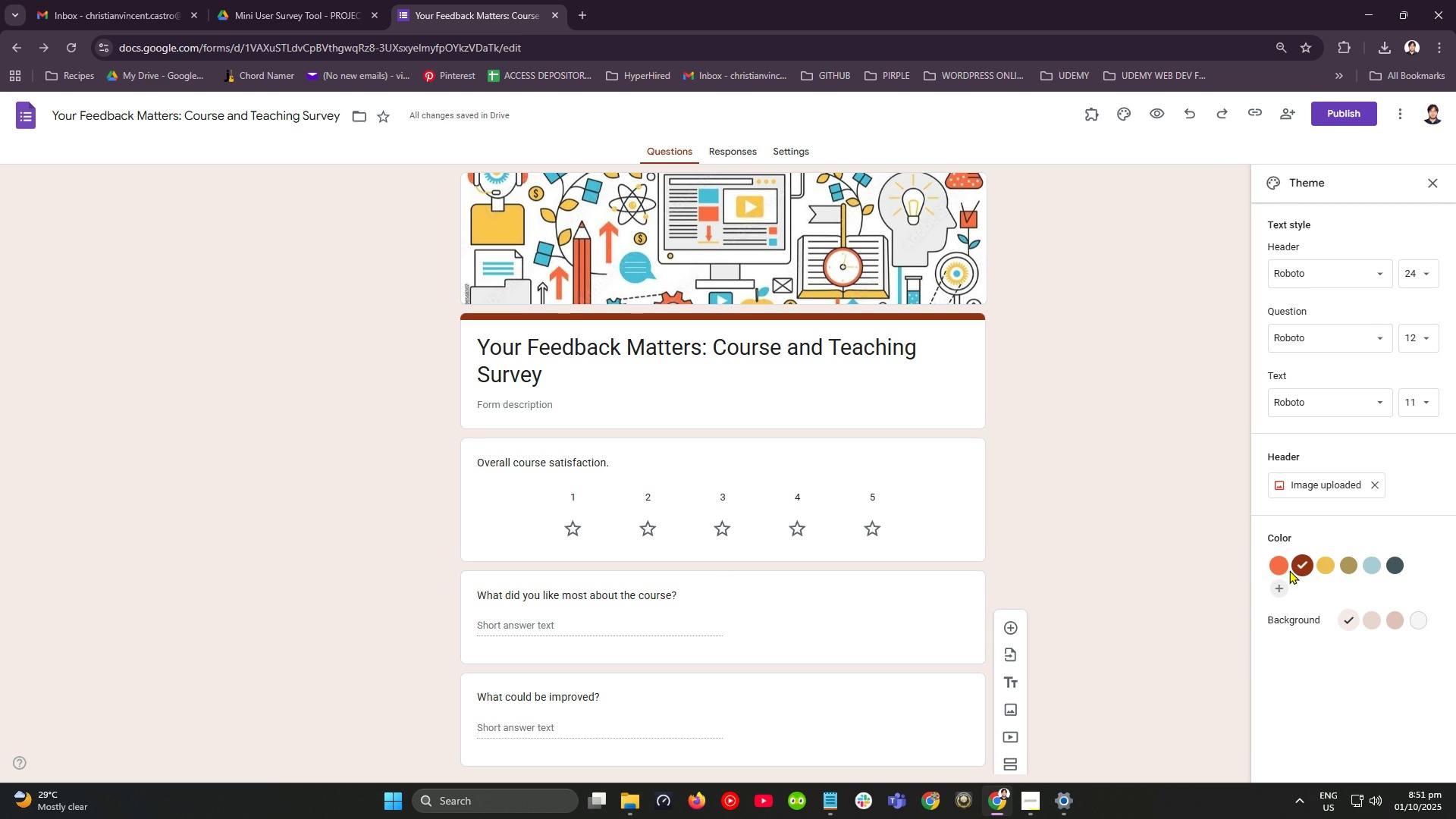 
left_click([1281, 570])
 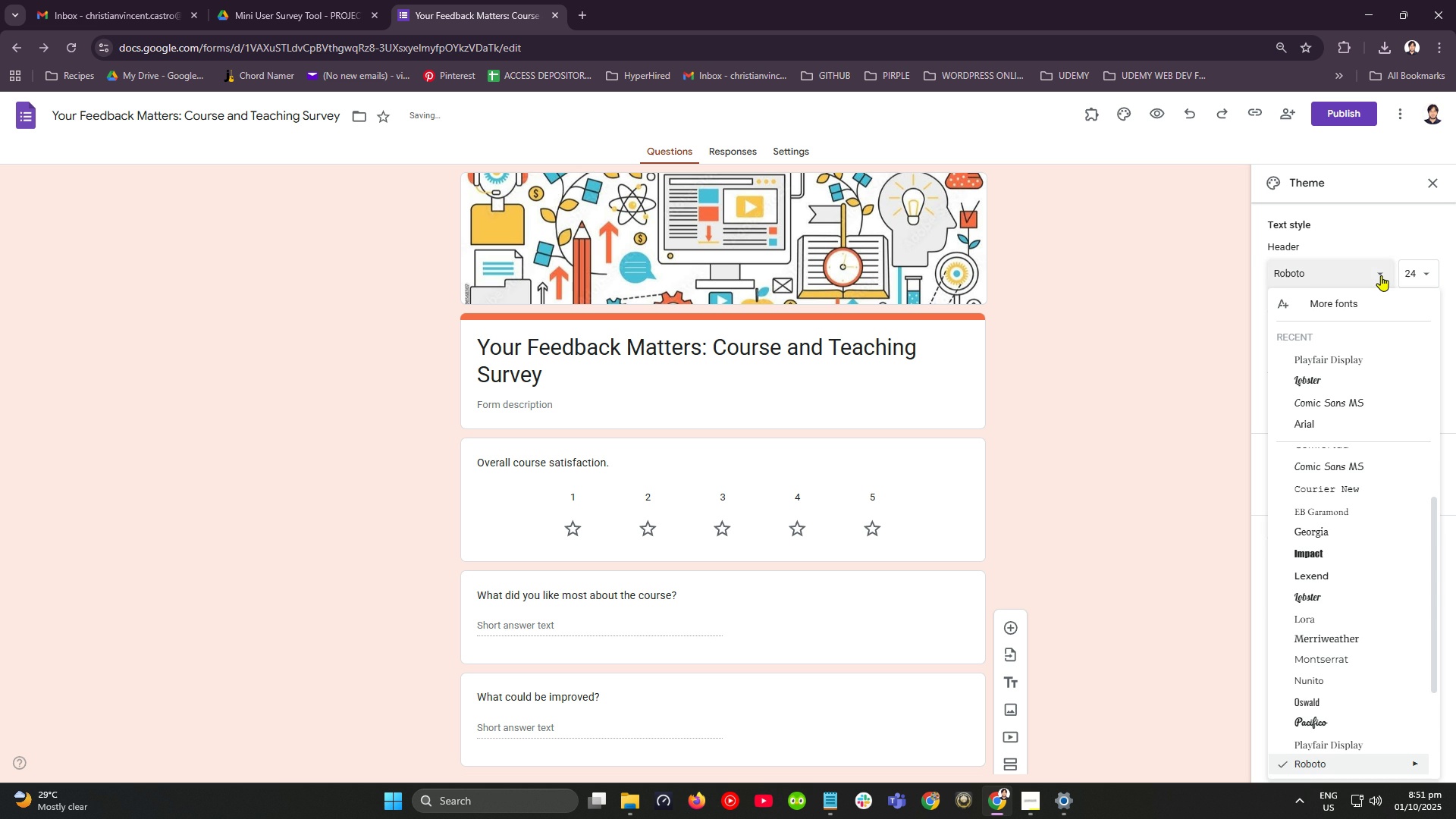 
left_click([1381, 275])
 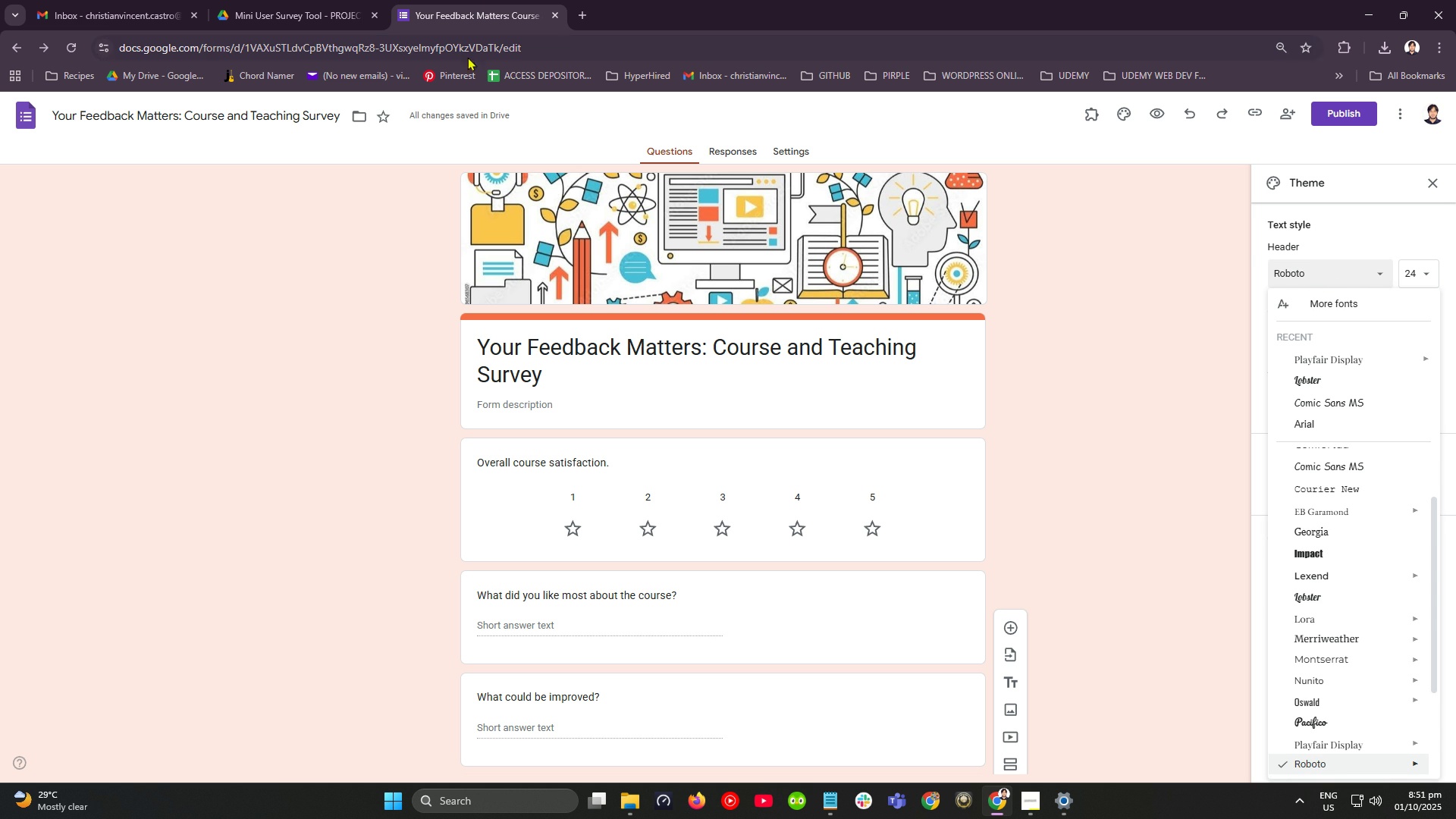 
wait(5.87)
 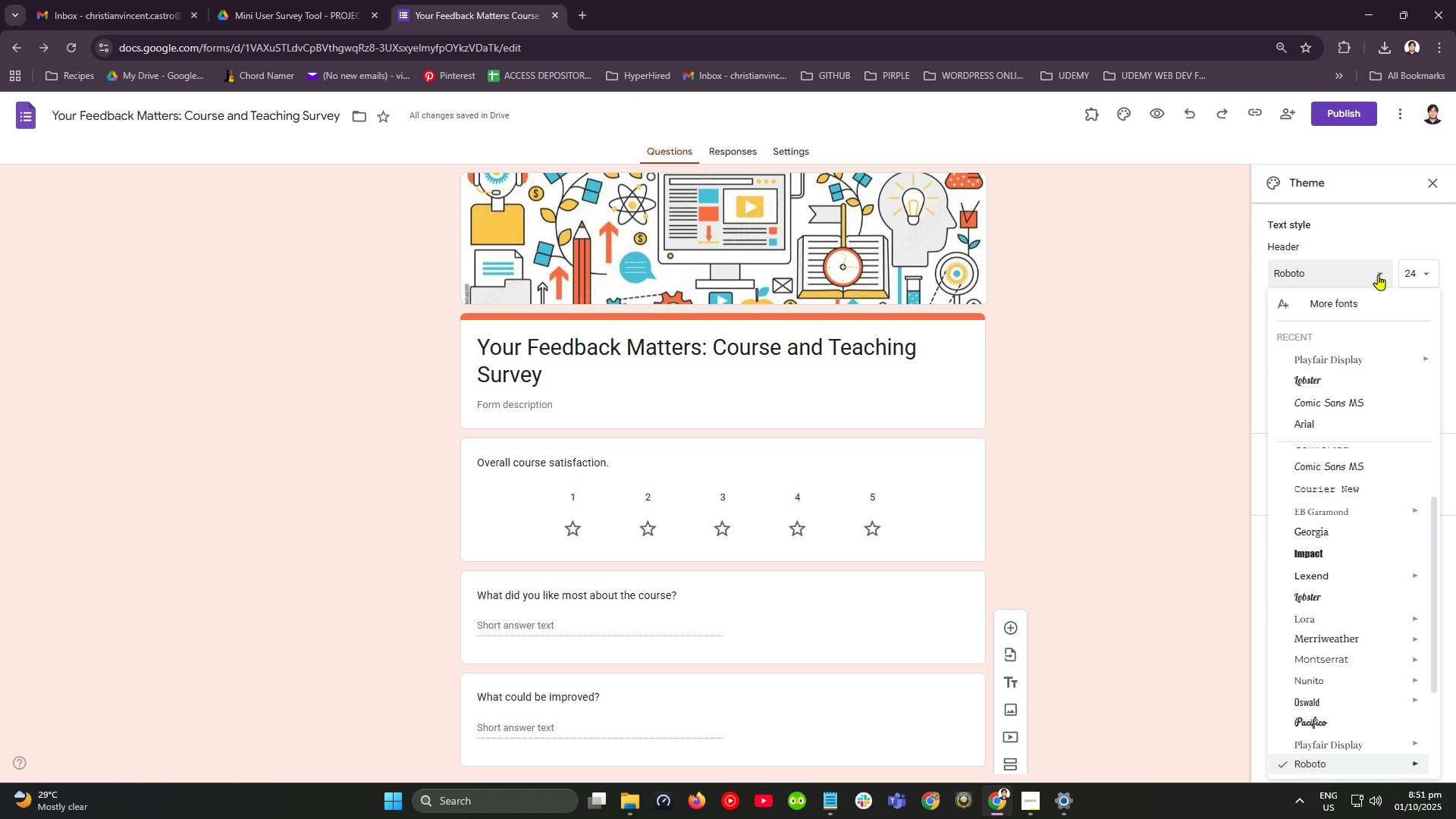 
left_click([582, 15])
 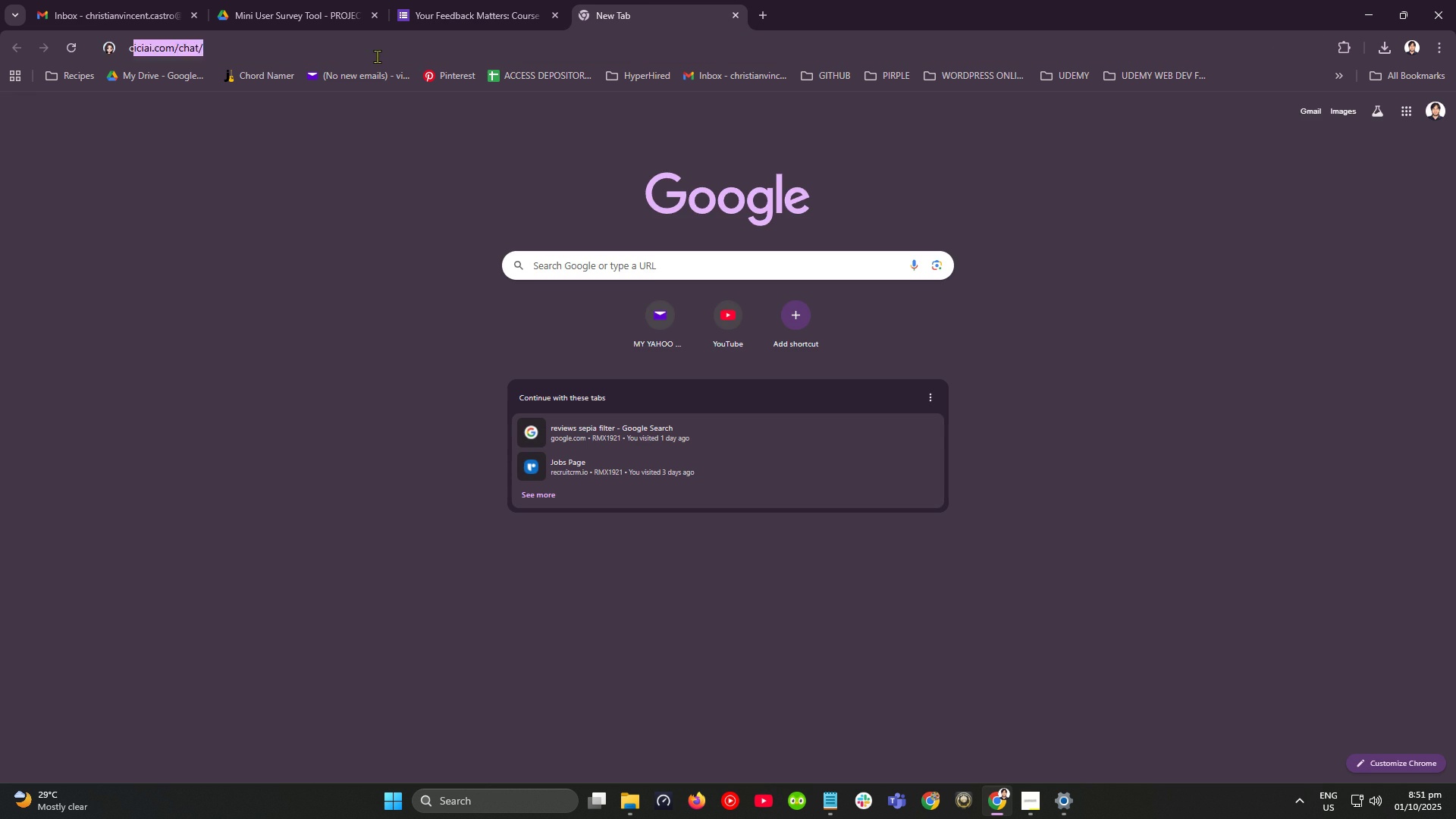 
type(ca)
key(Backspace)
key(Backspace)
type(Univesity)